 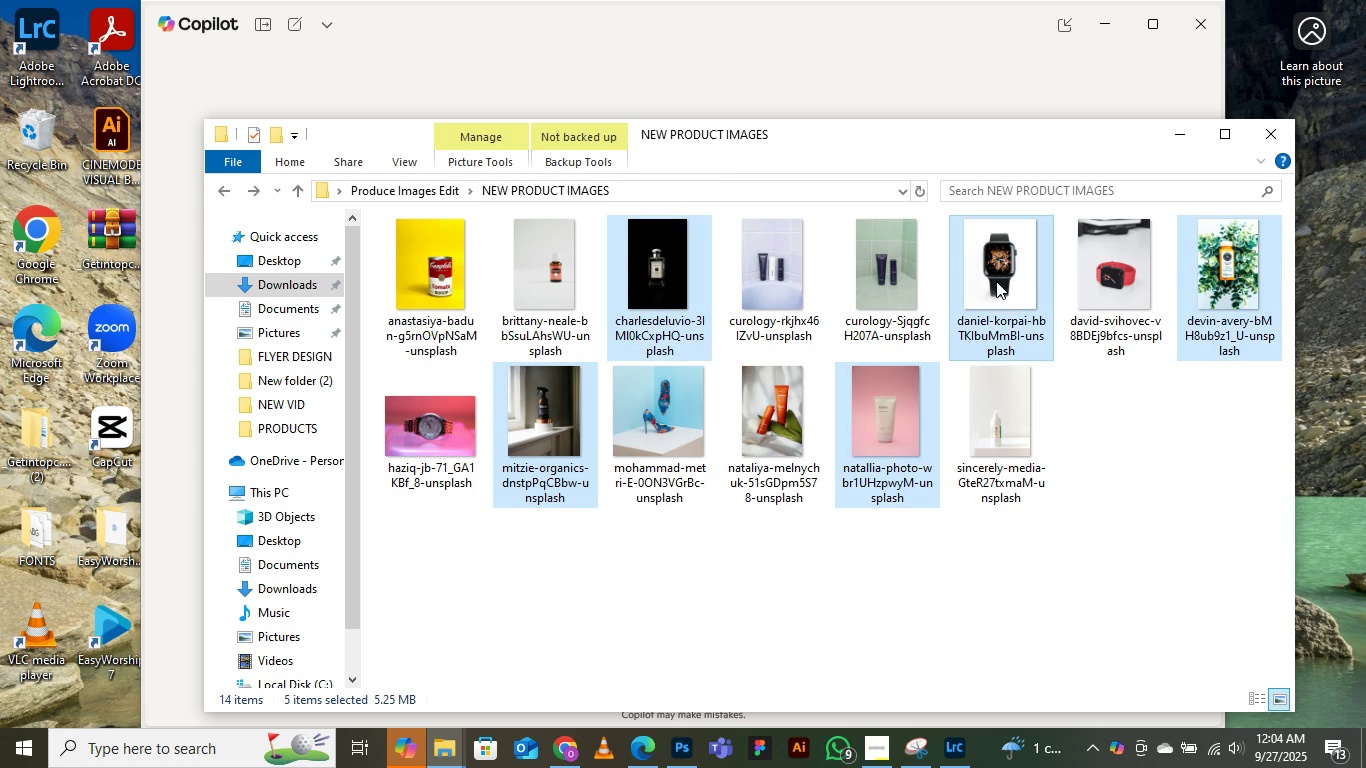 
right_click([996, 281])
 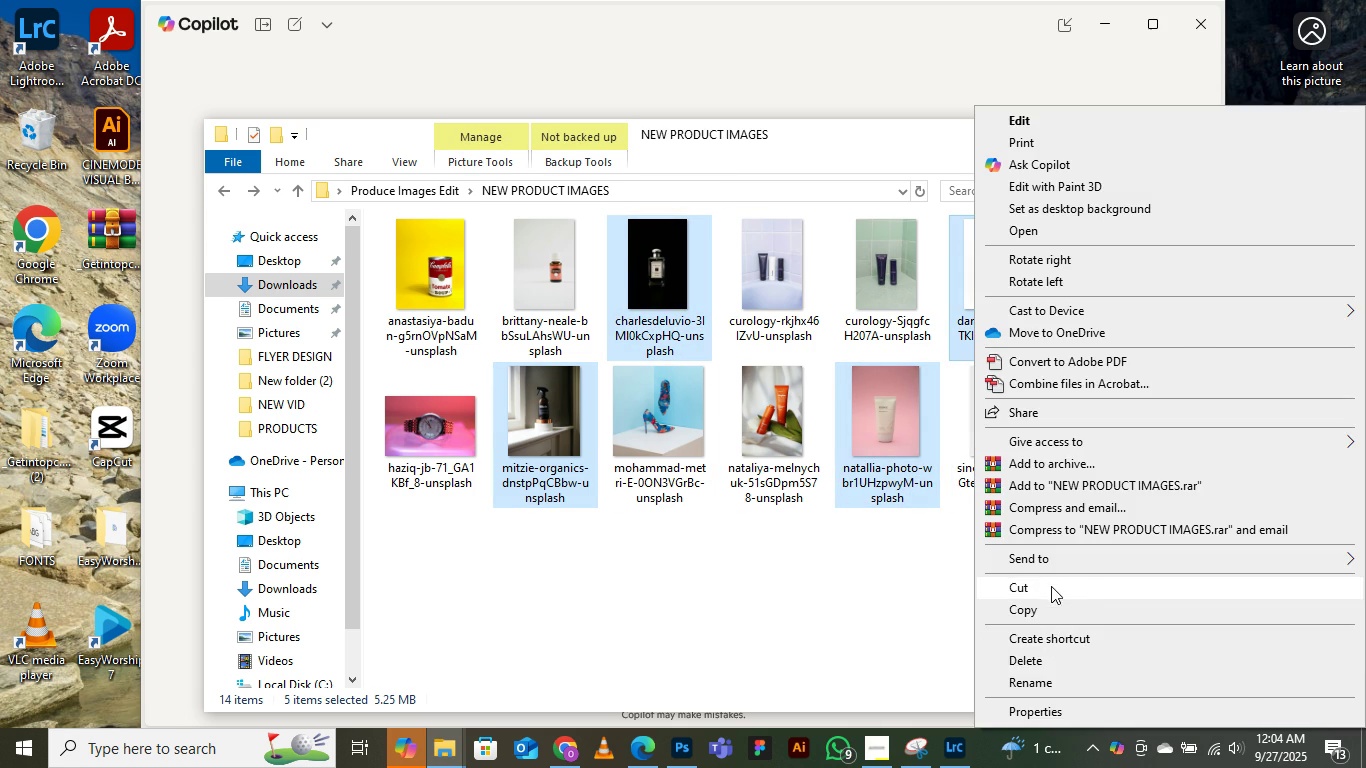 
left_click([1052, 585])
 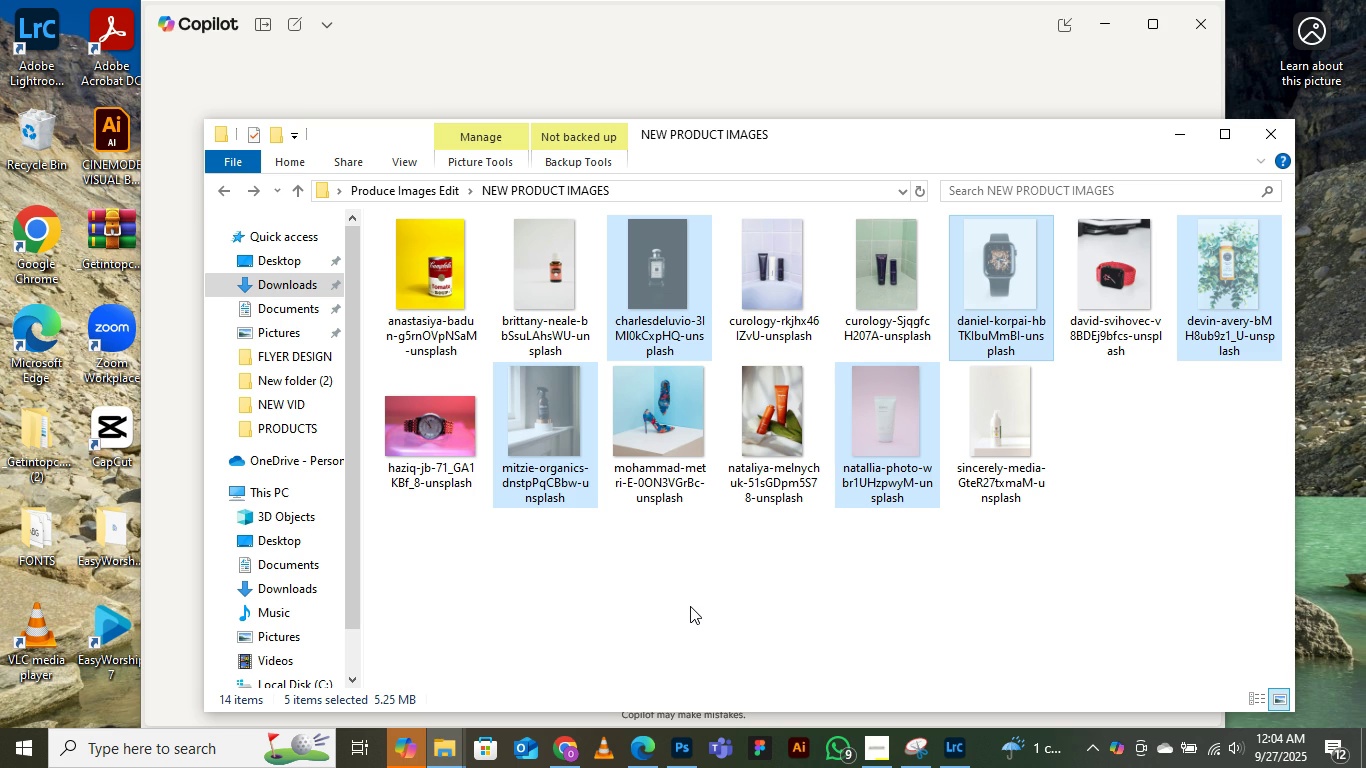 
right_click([550, 600])
 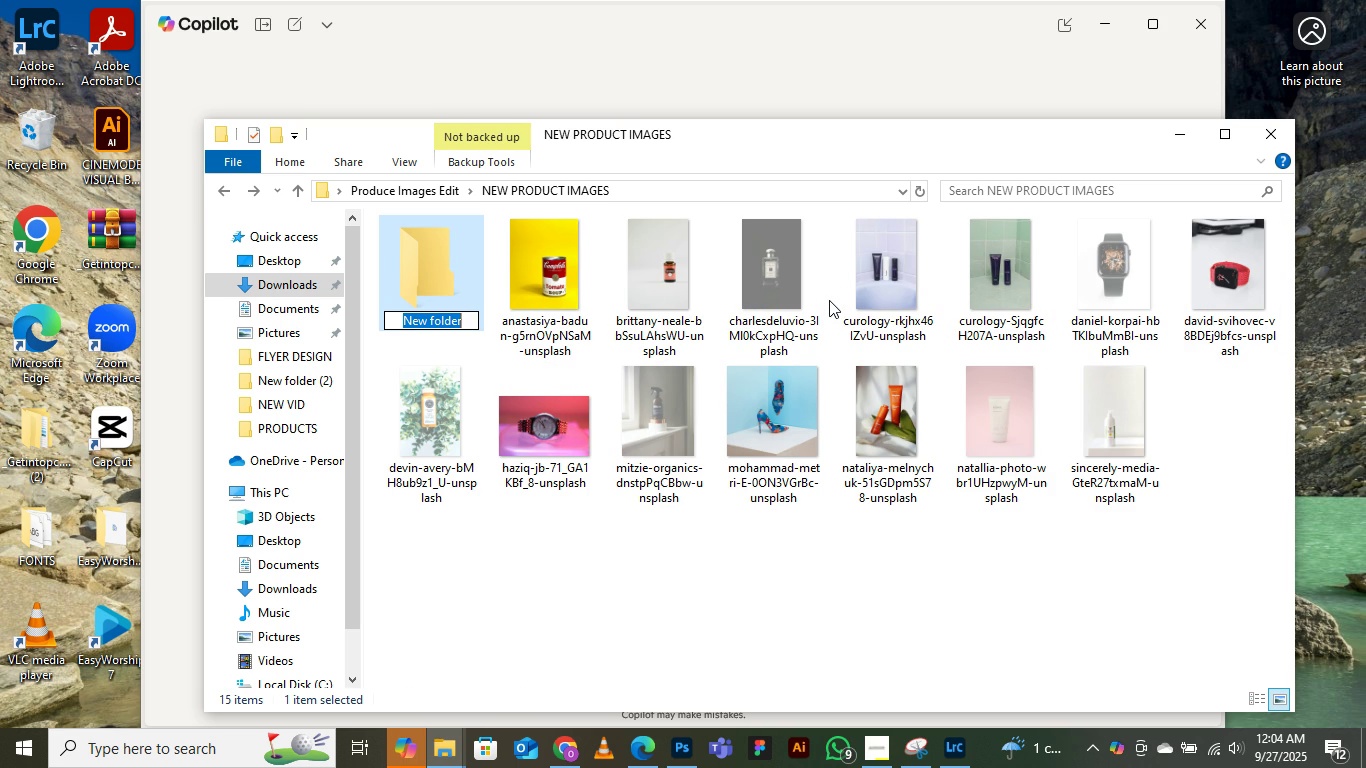 
wait(5.84)
 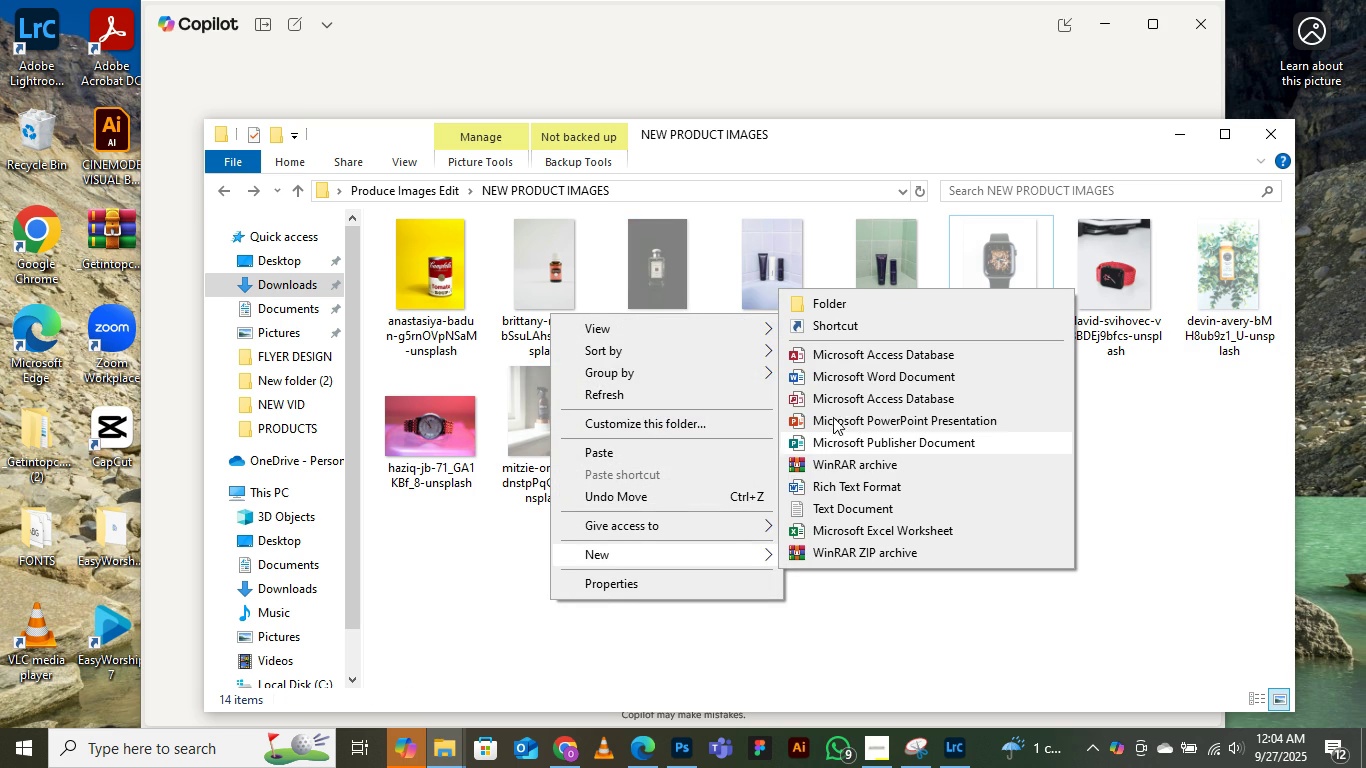 
type(ed)
key(Backspace)
key(Backspace)
type(WORK ON IM)
 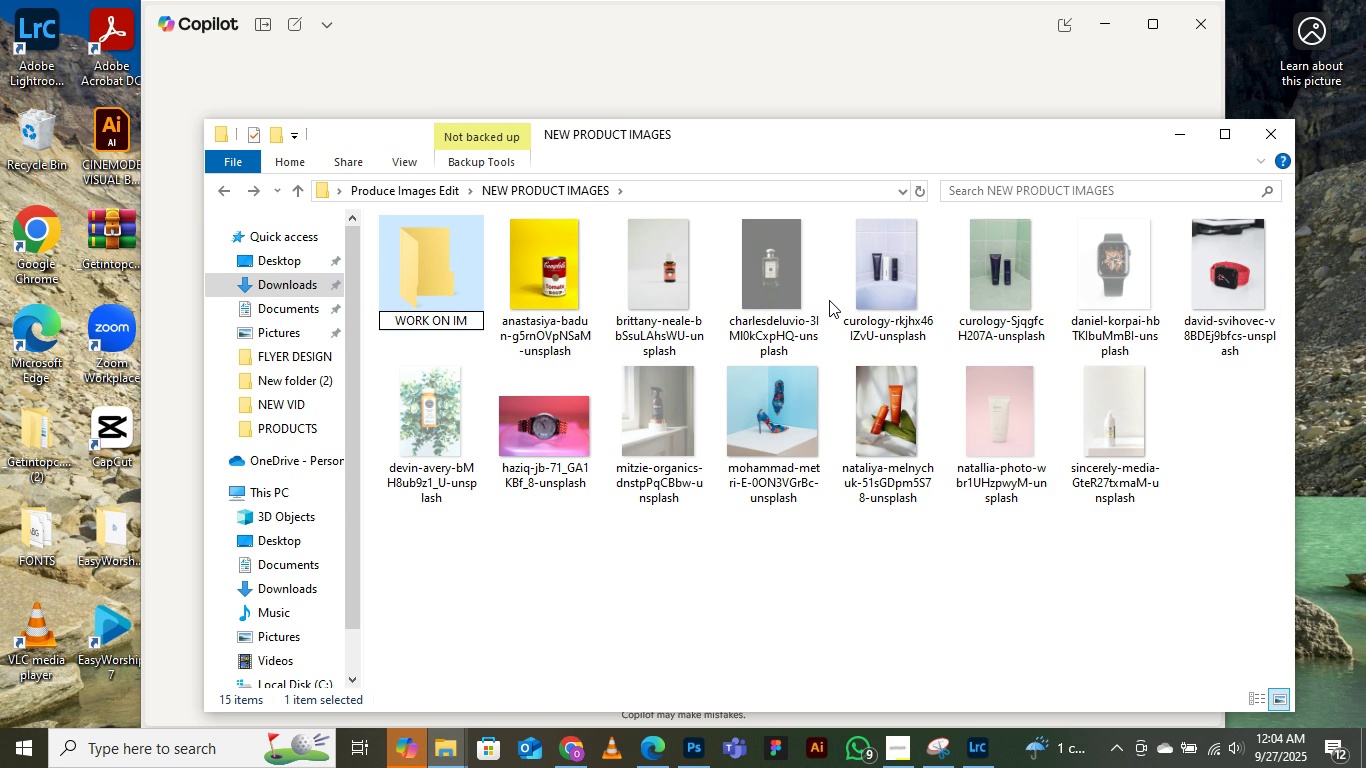 
wait(5.03)
 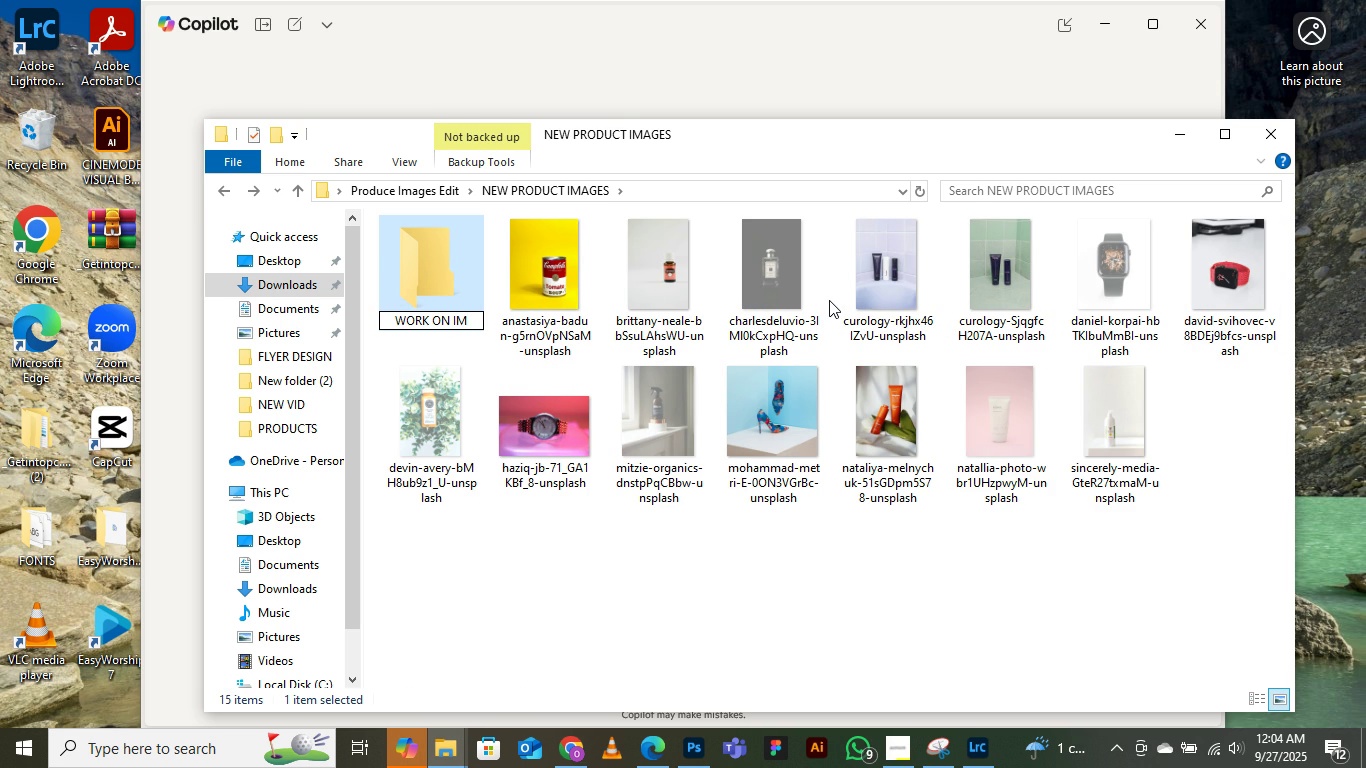 
type(AGES)
 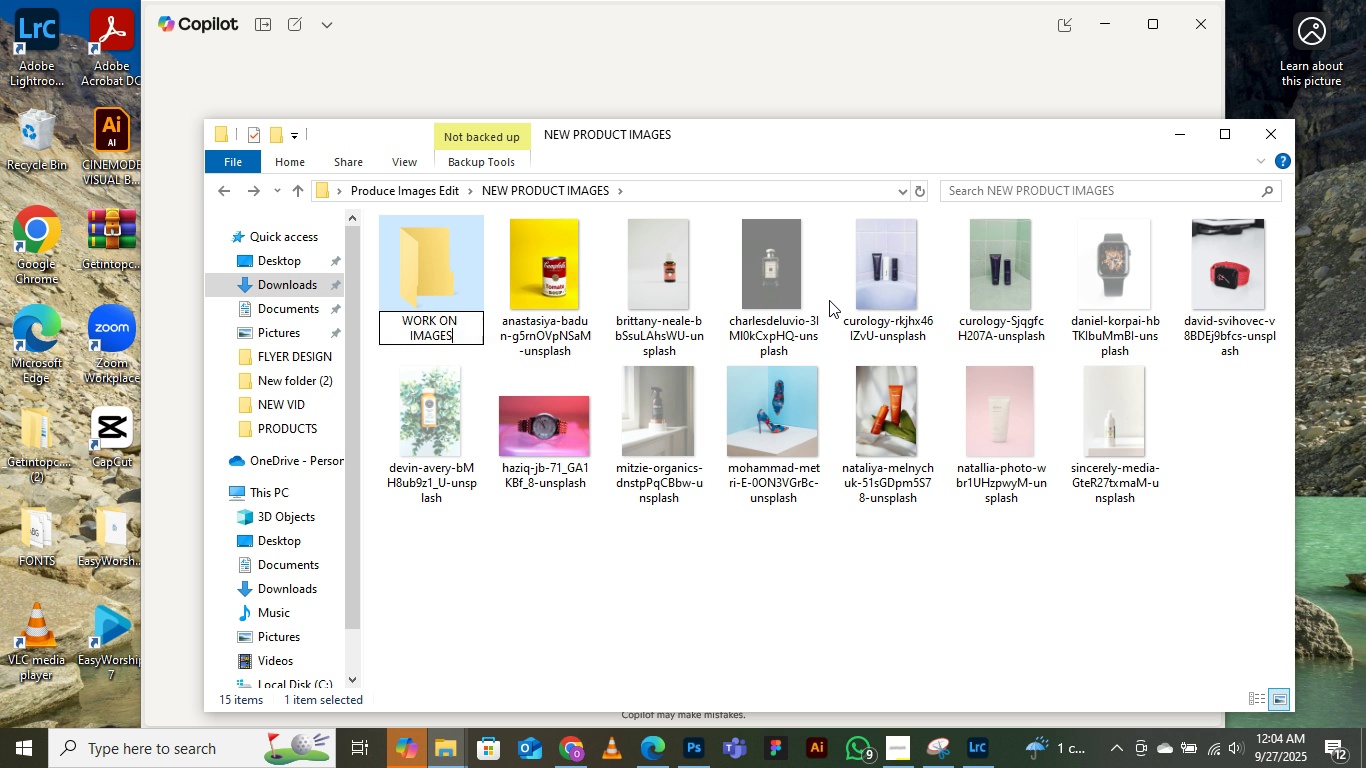 
key(Enter)
 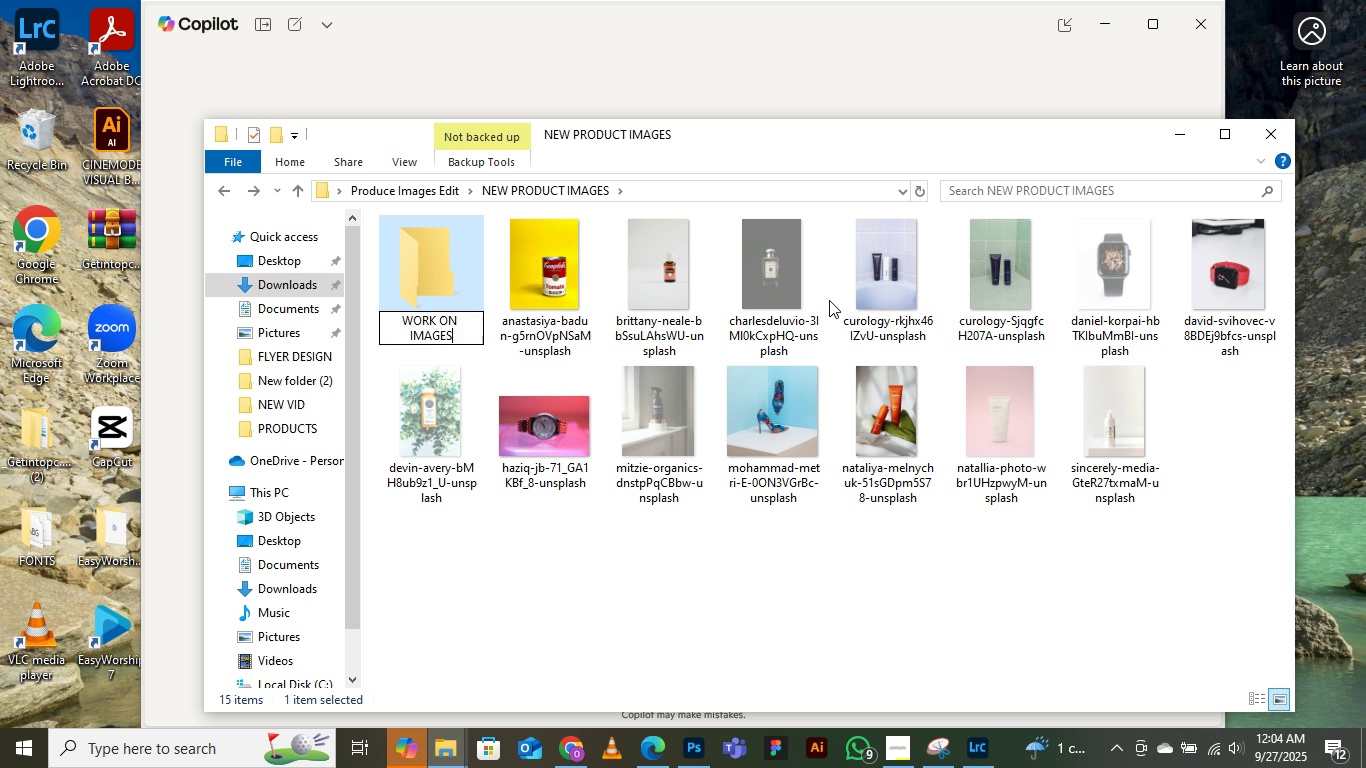 
key(Enter)
 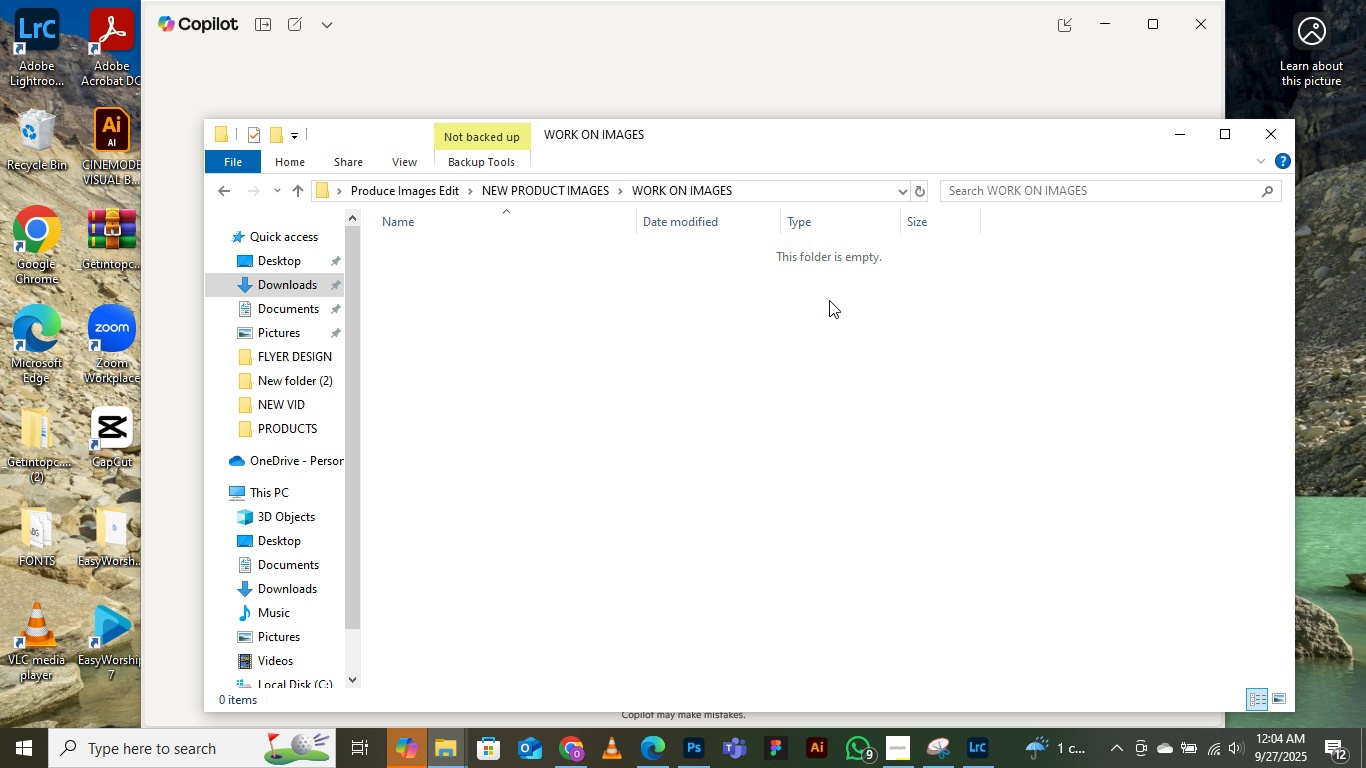 
key(Enter)